 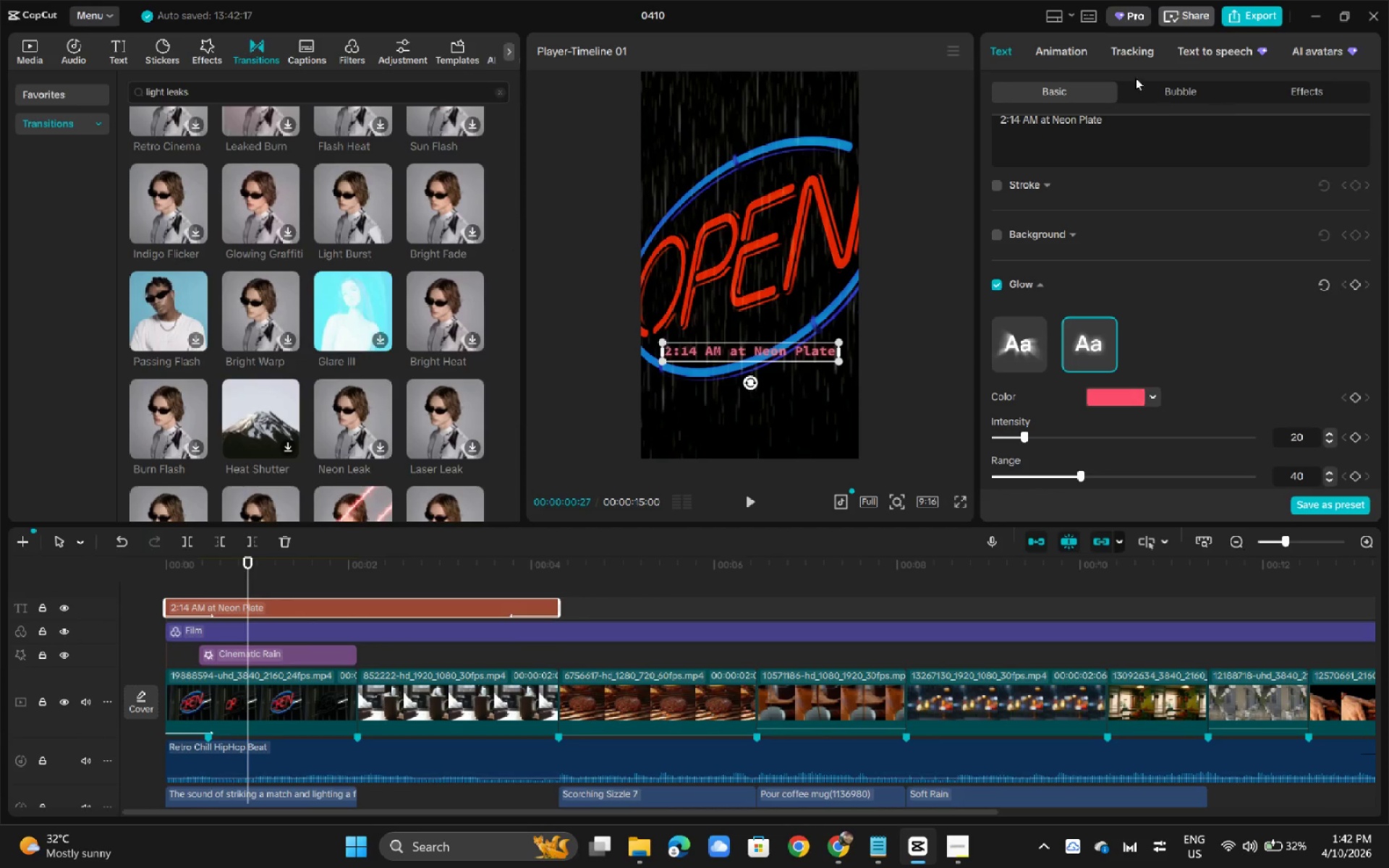 
left_click([1077, 49])
 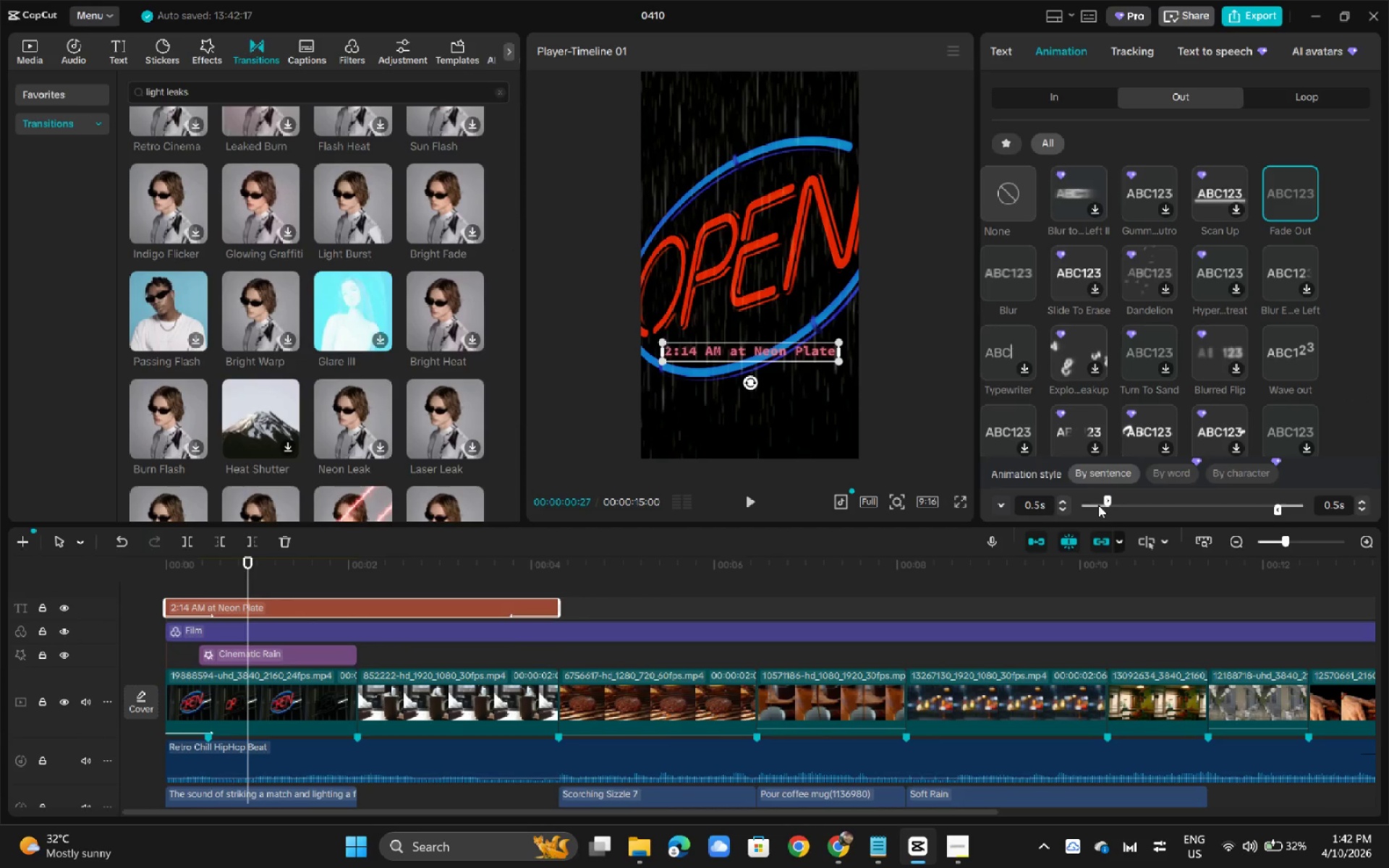 
left_click([1065, 508])
 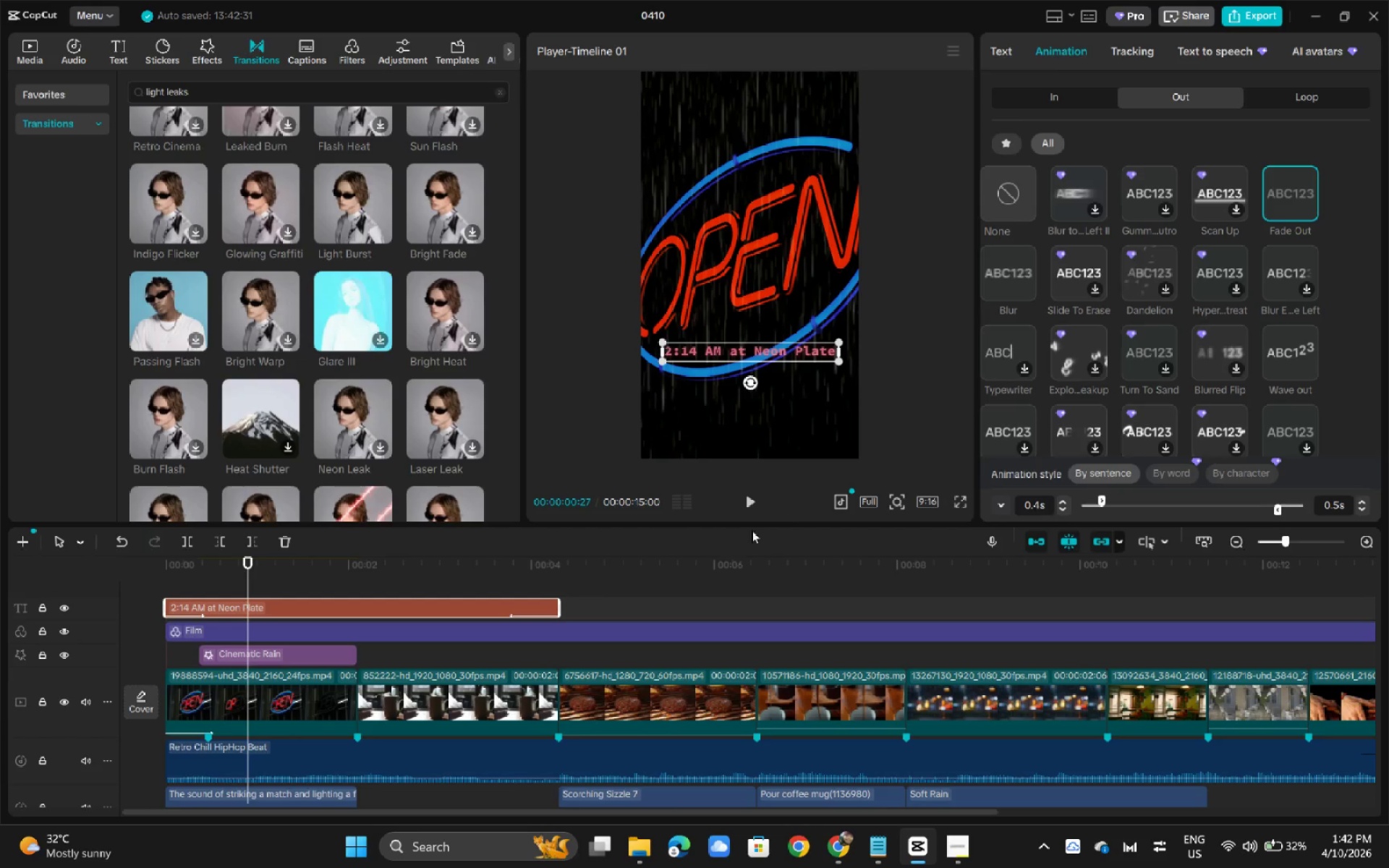 
left_click([388, 609])
 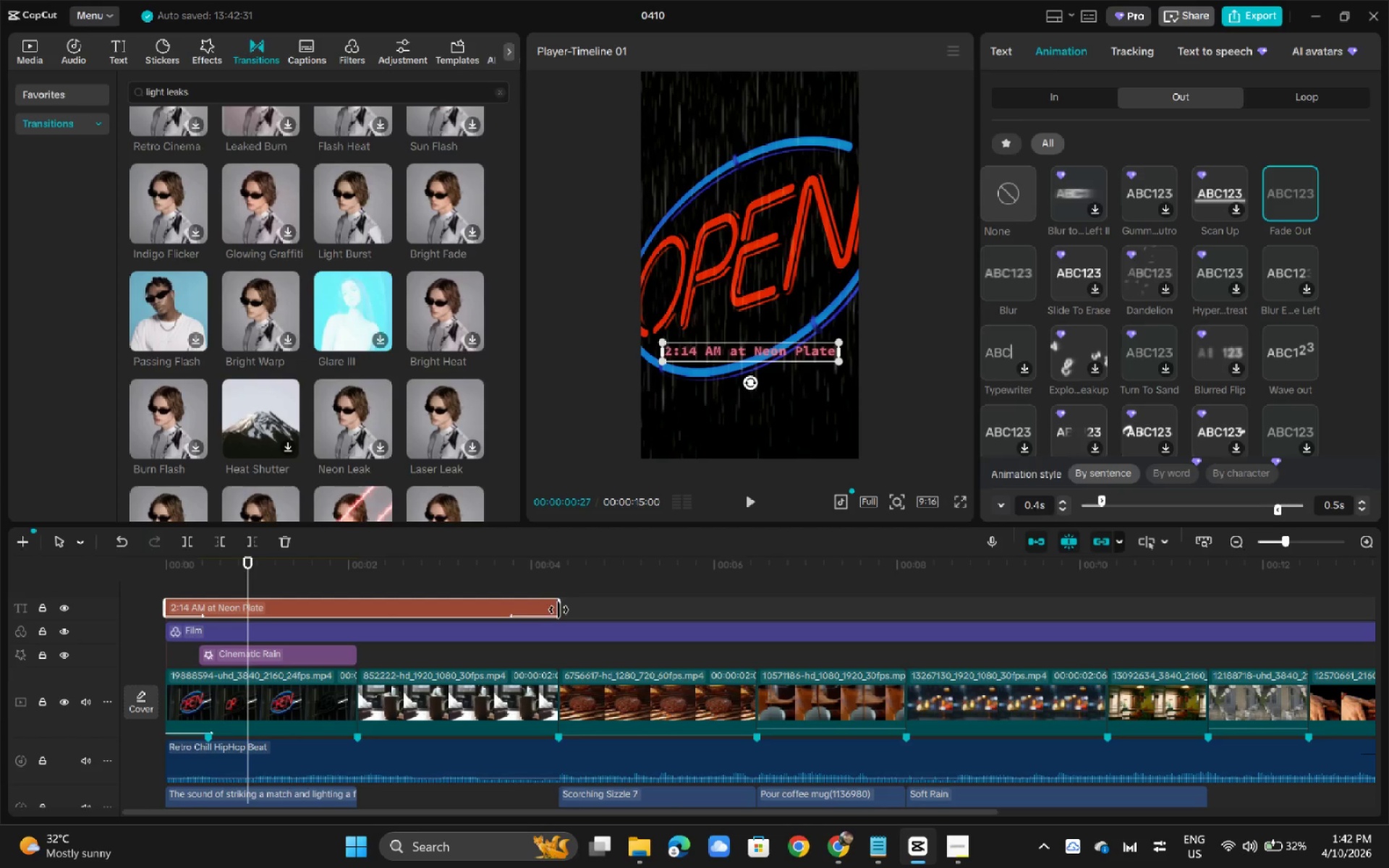 
left_click_drag(start_coordinate=[560, 608], to_coordinate=[355, 624])
 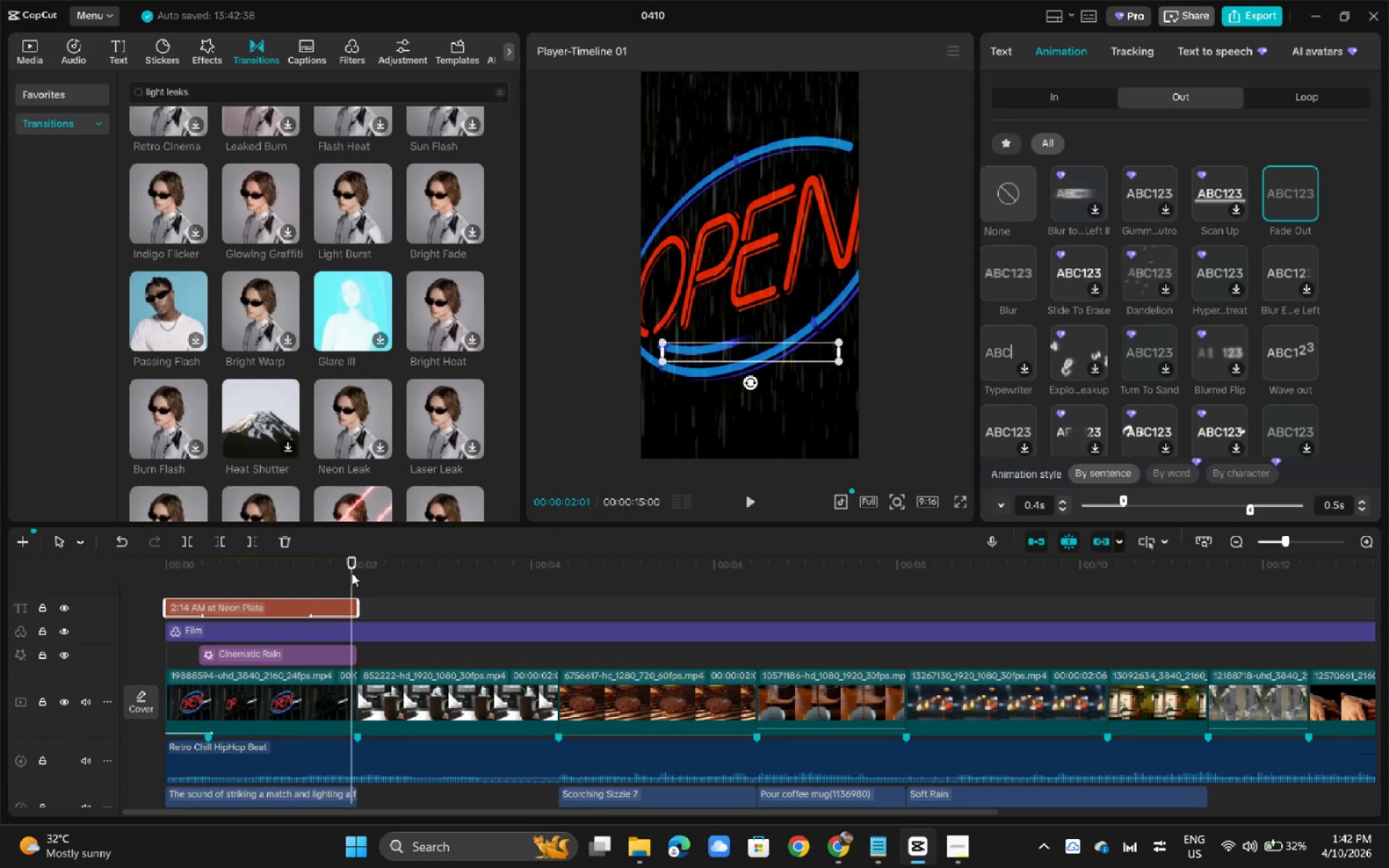 
left_click_drag(start_coordinate=[325, 571], to_coordinate=[156, 561])
 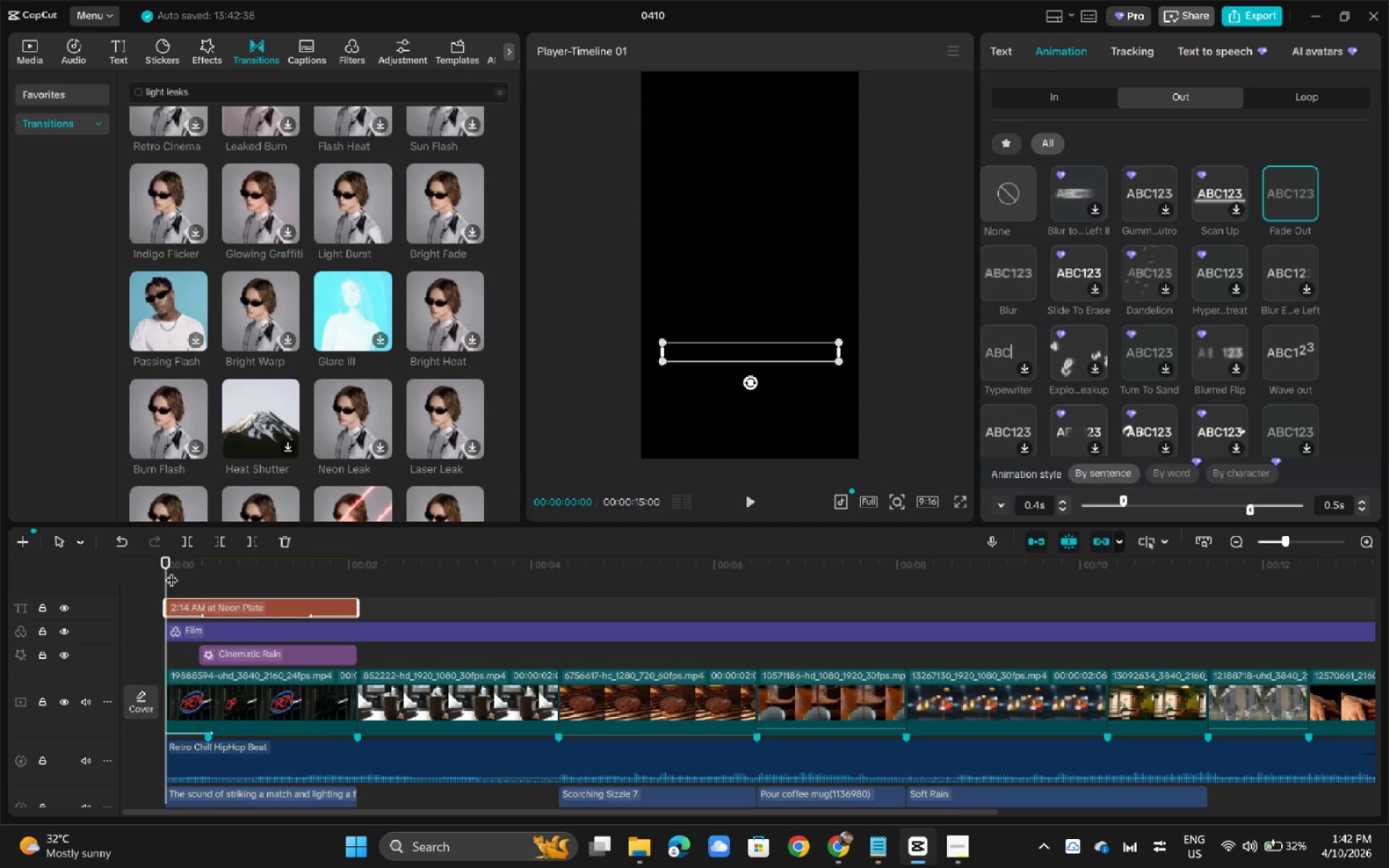 
key(Space)
 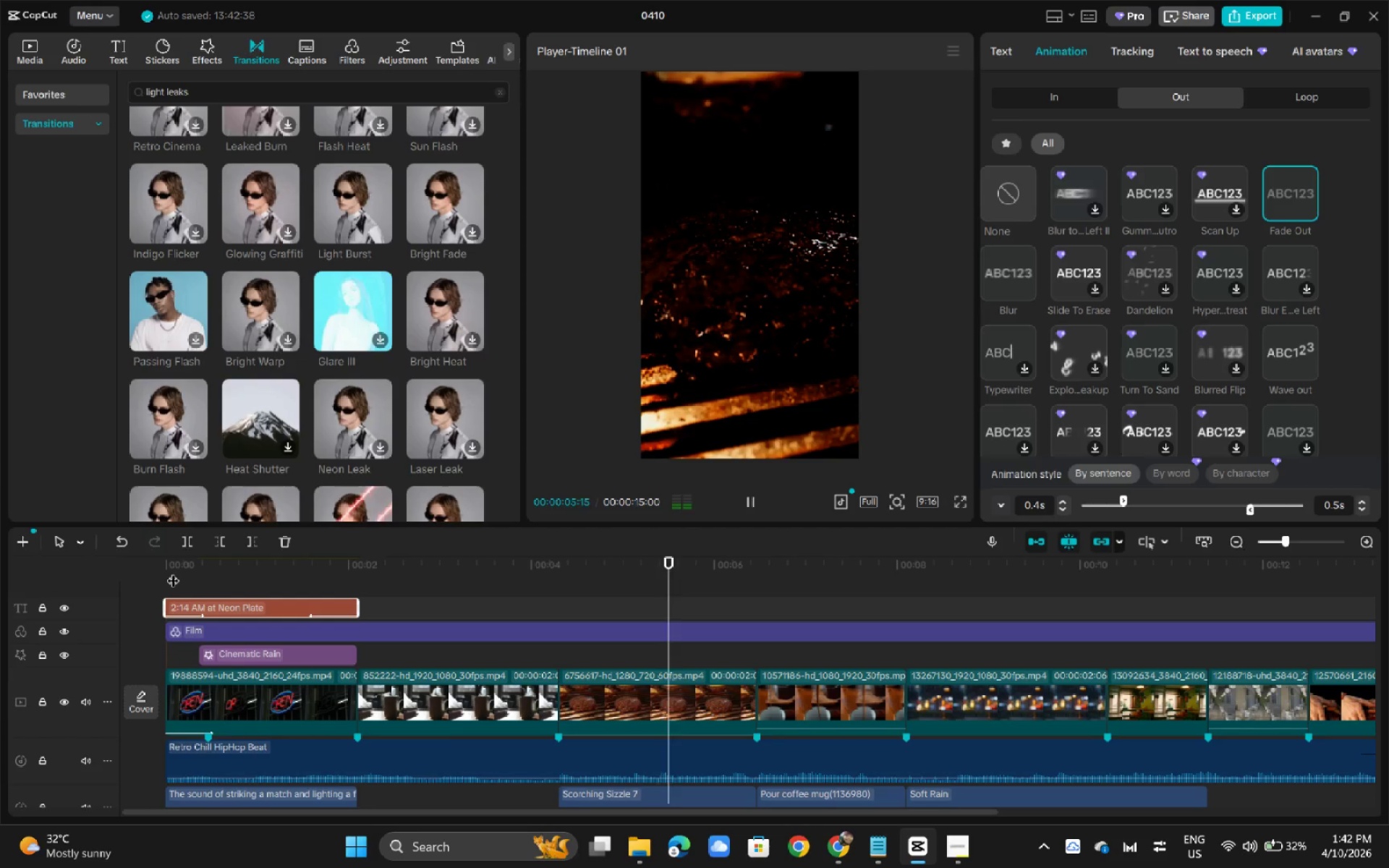 
wait(7.44)
 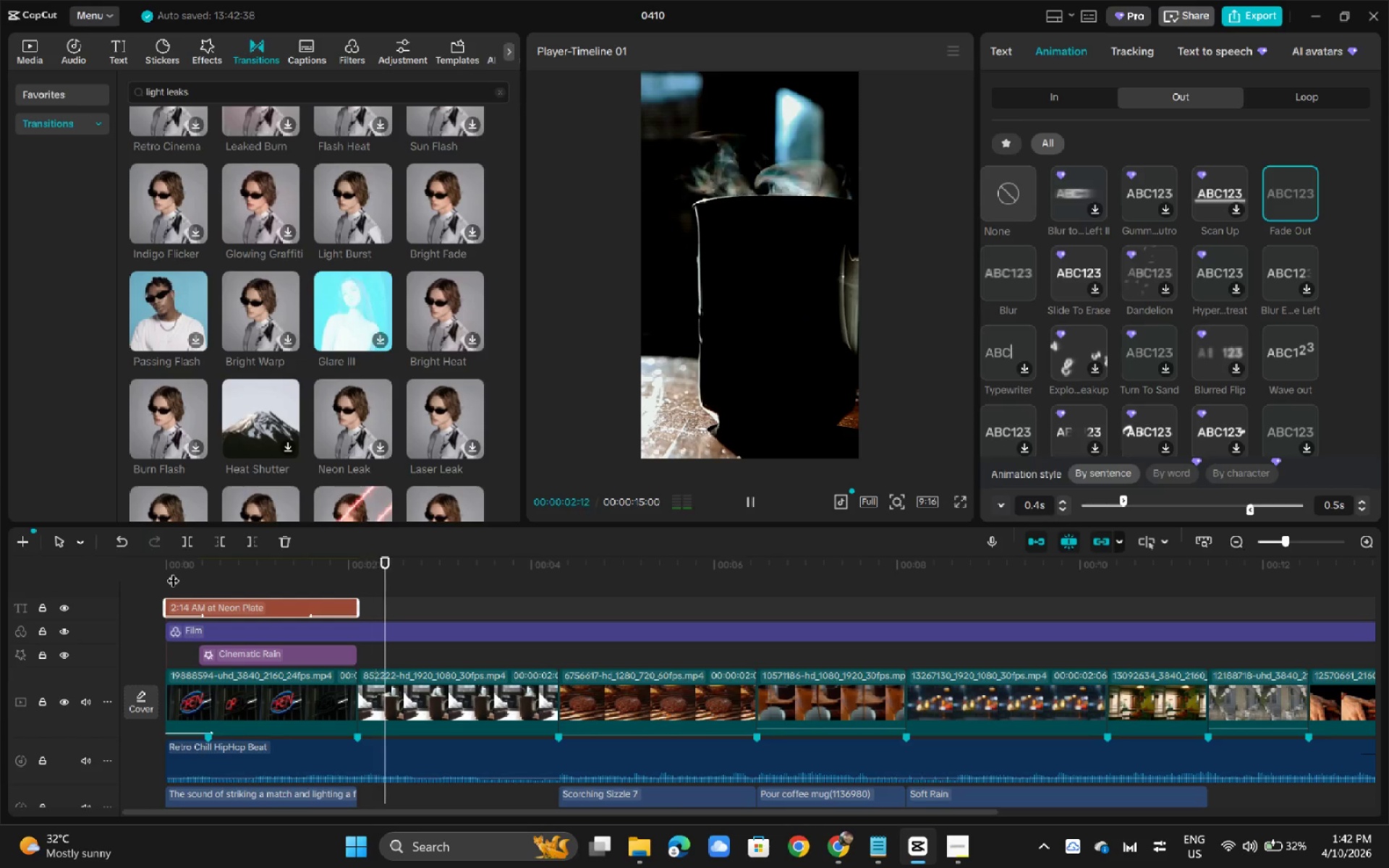 
left_click_drag(start_coordinate=[470, 559], to_coordinate=[334, 565])
 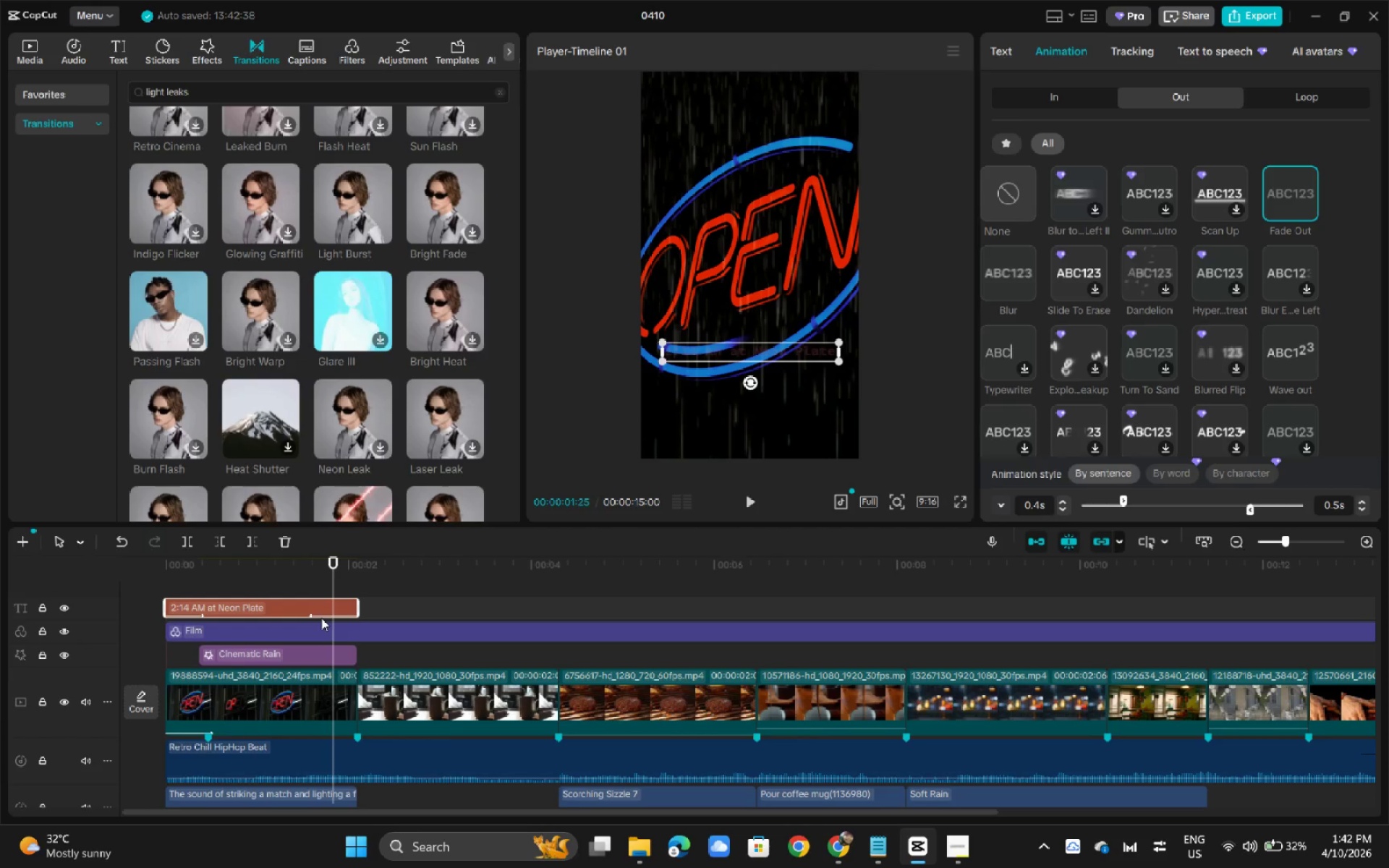 
left_click([307, 603])
 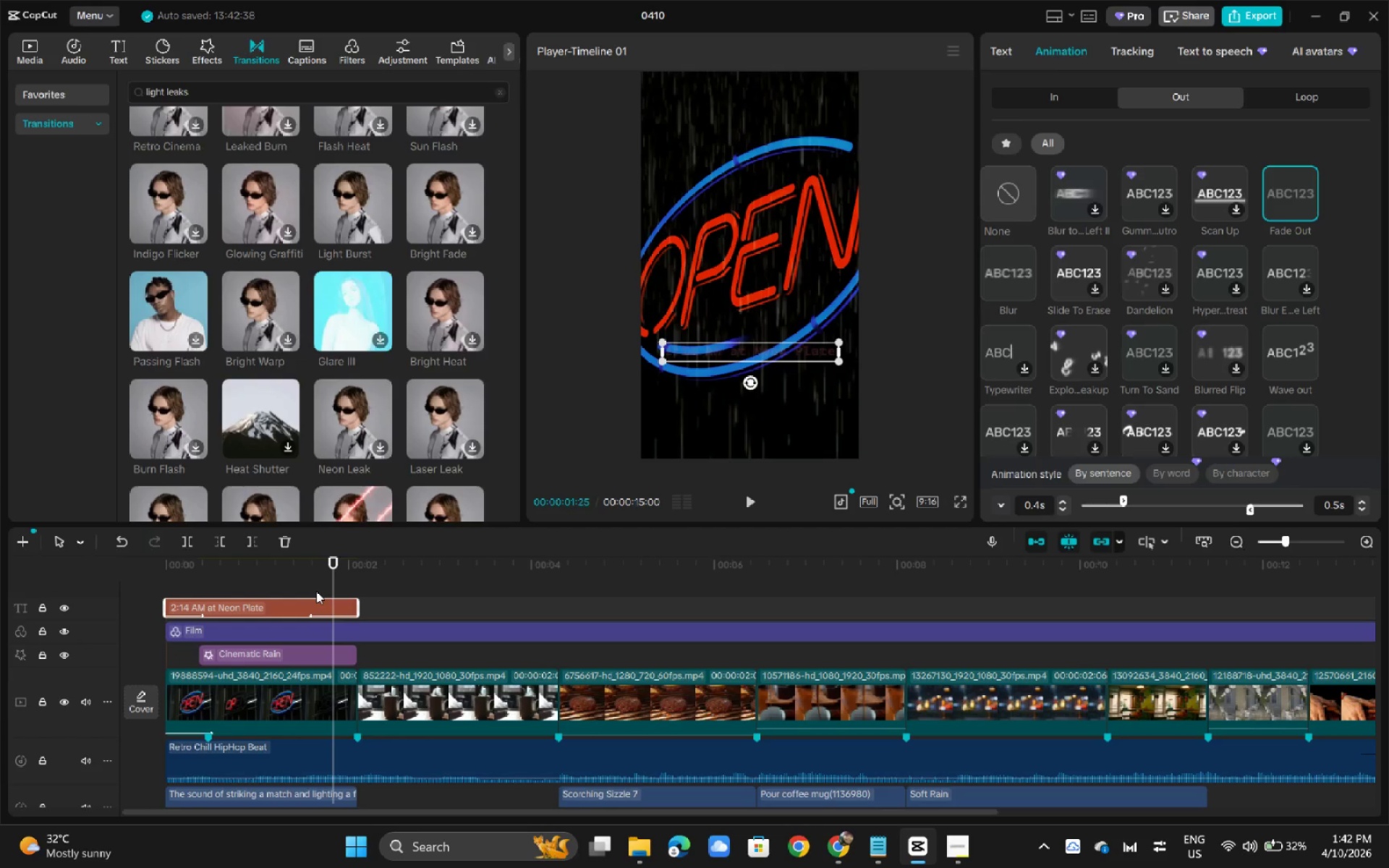 
wait(10.92)
 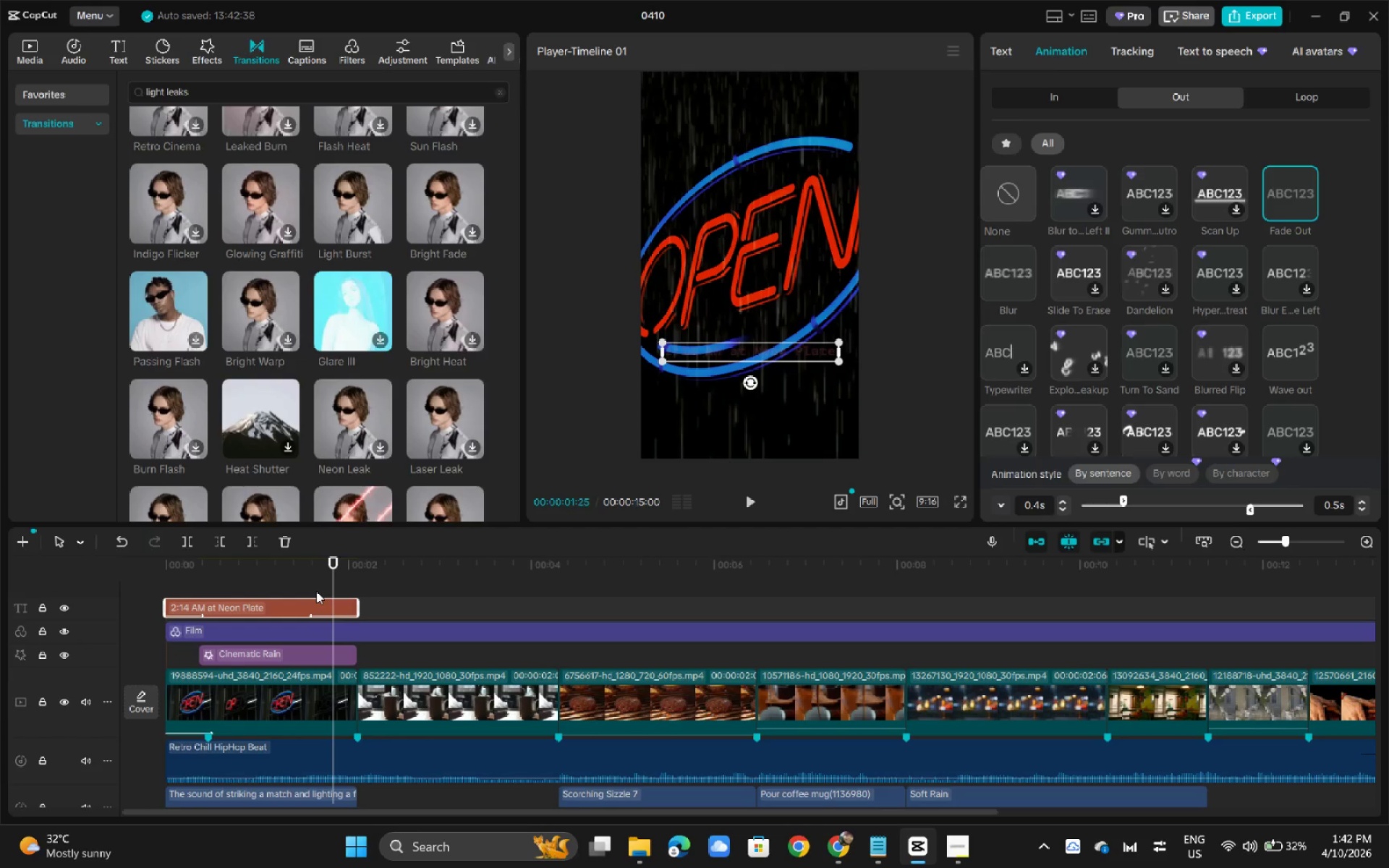 
left_click([281, 569])
 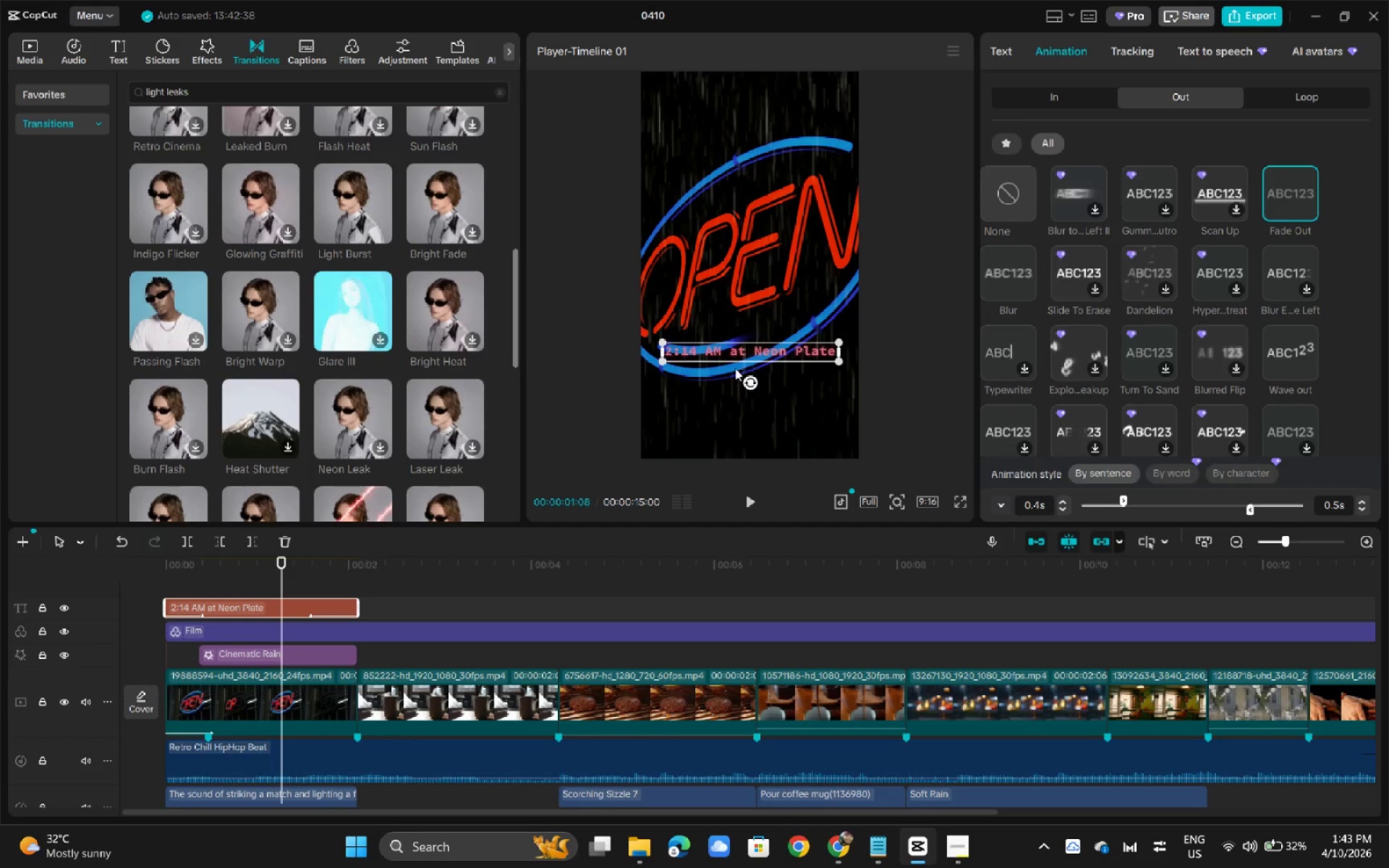 
left_click_drag(start_coordinate=[757, 348], to_coordinate=[760, 268])
 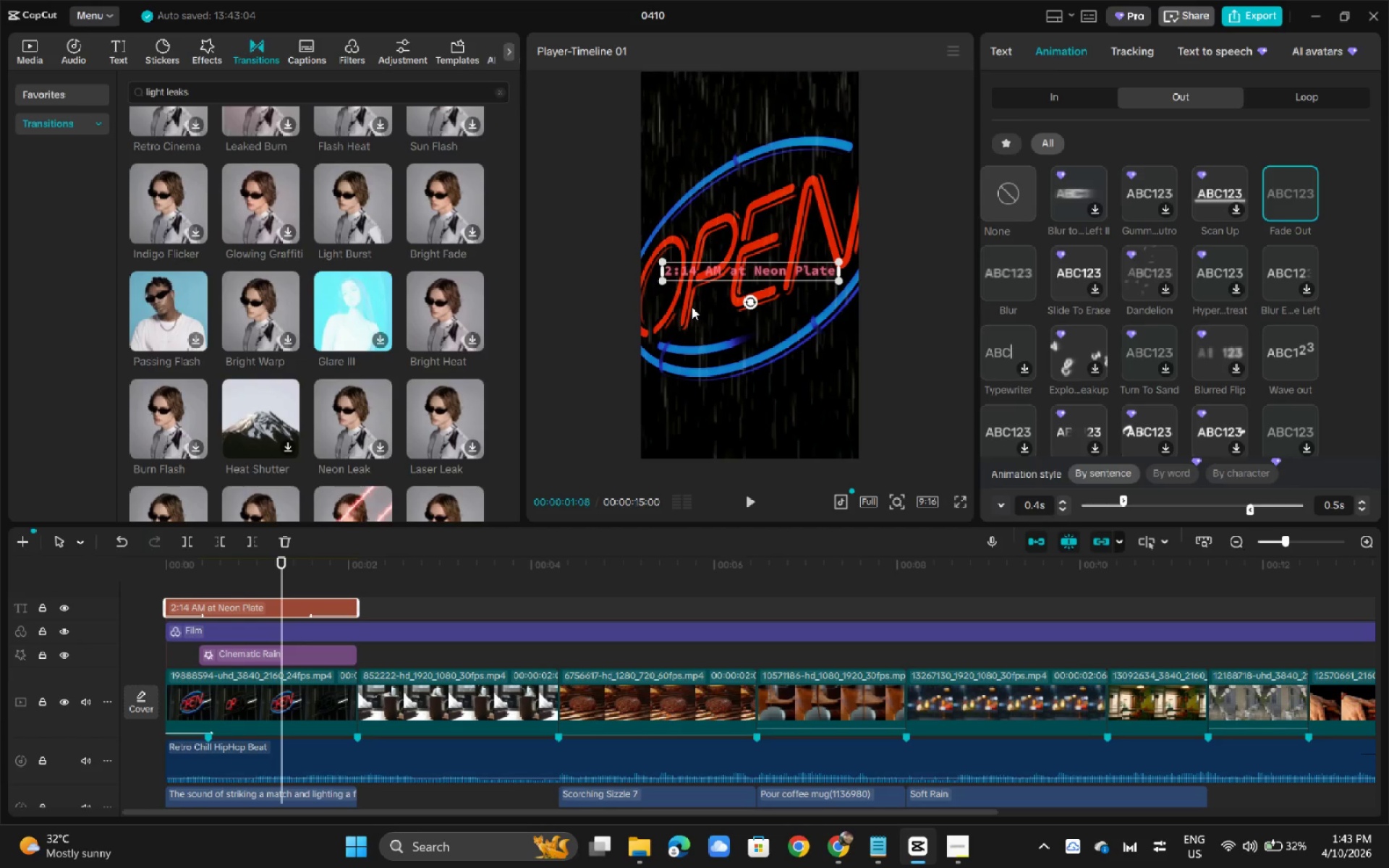 
wait(20.11)
 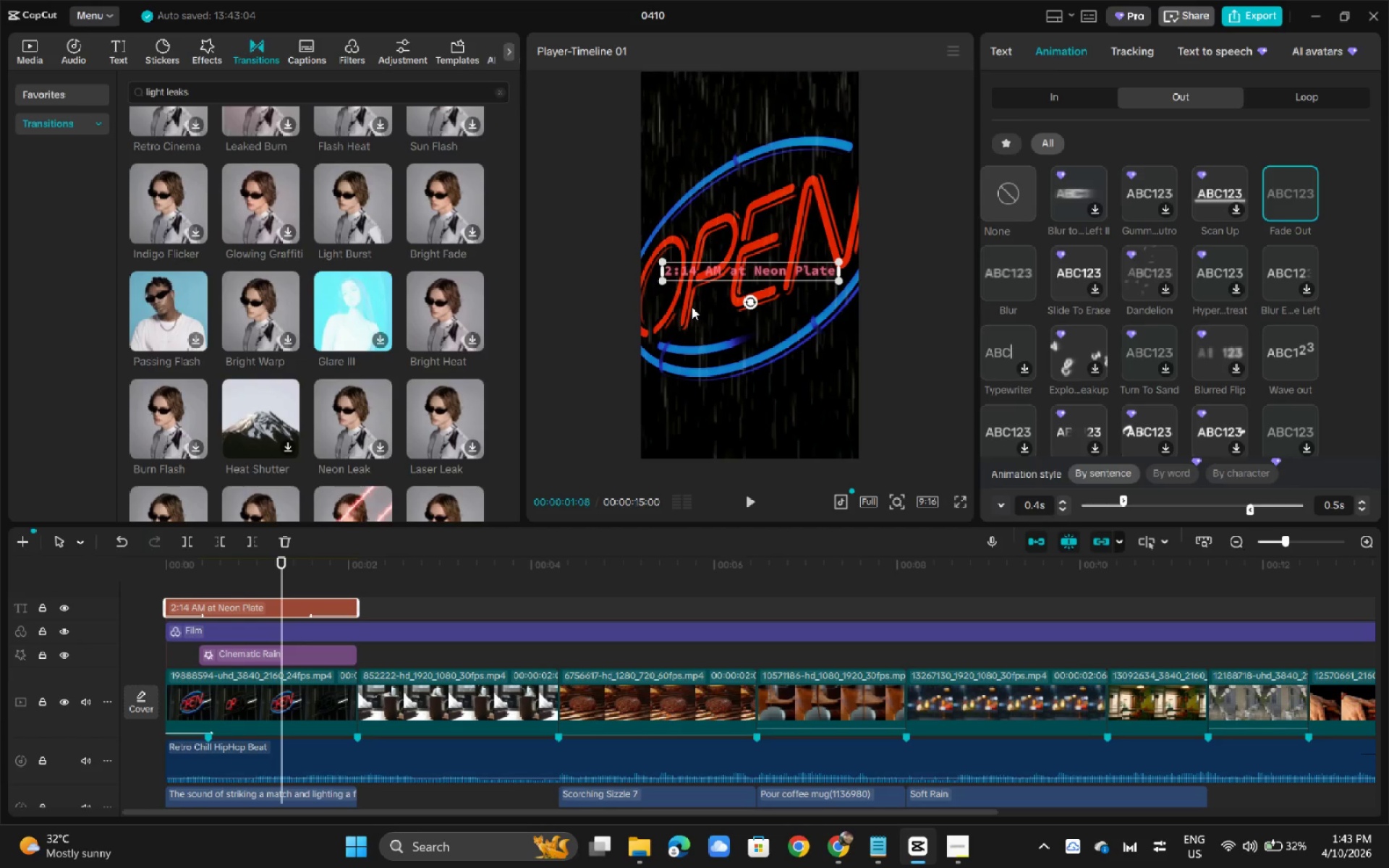 
scroll: coordinate [292, 401], scroll_direction: down, amount: 2.0
 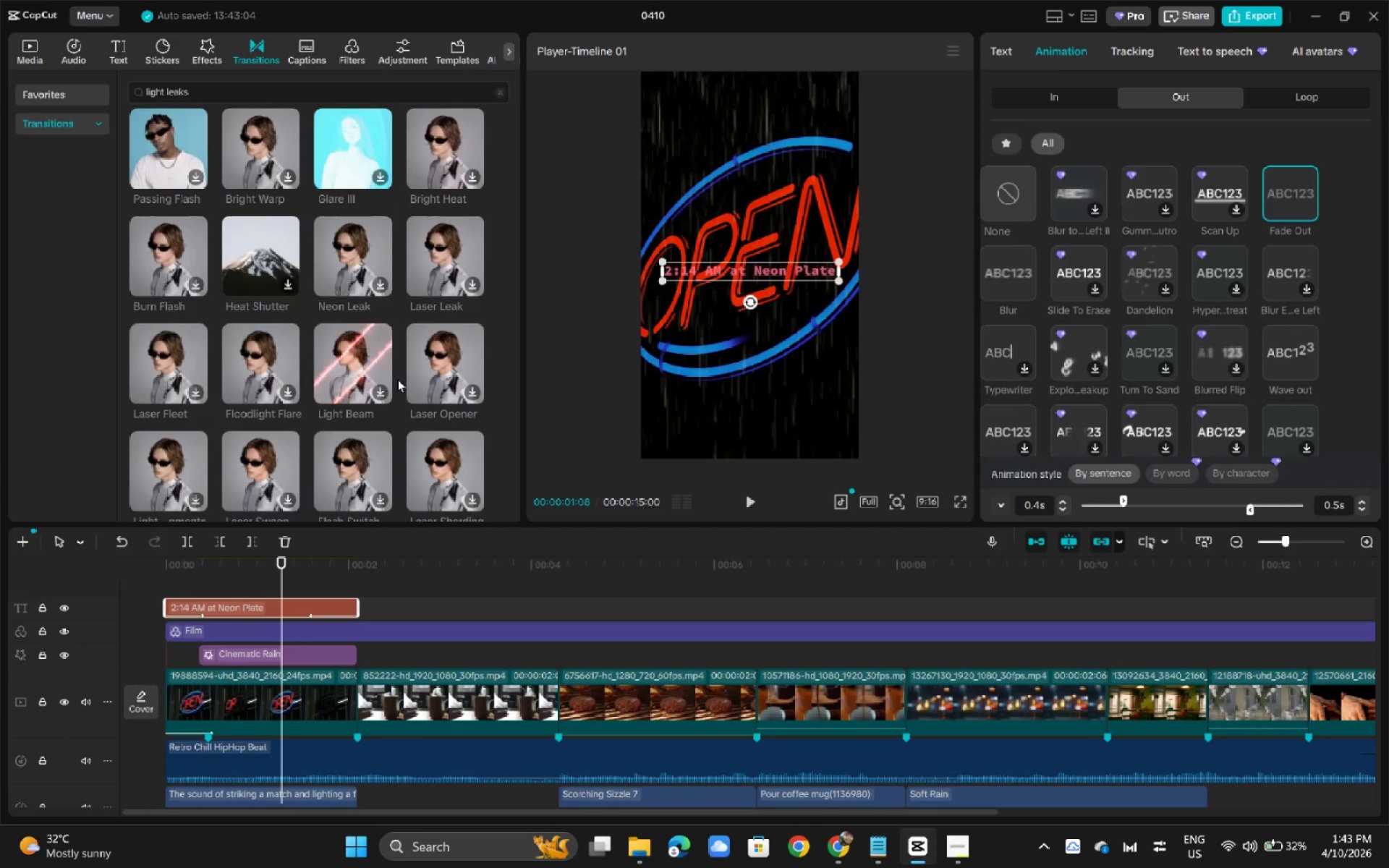 
wait(5.15)
 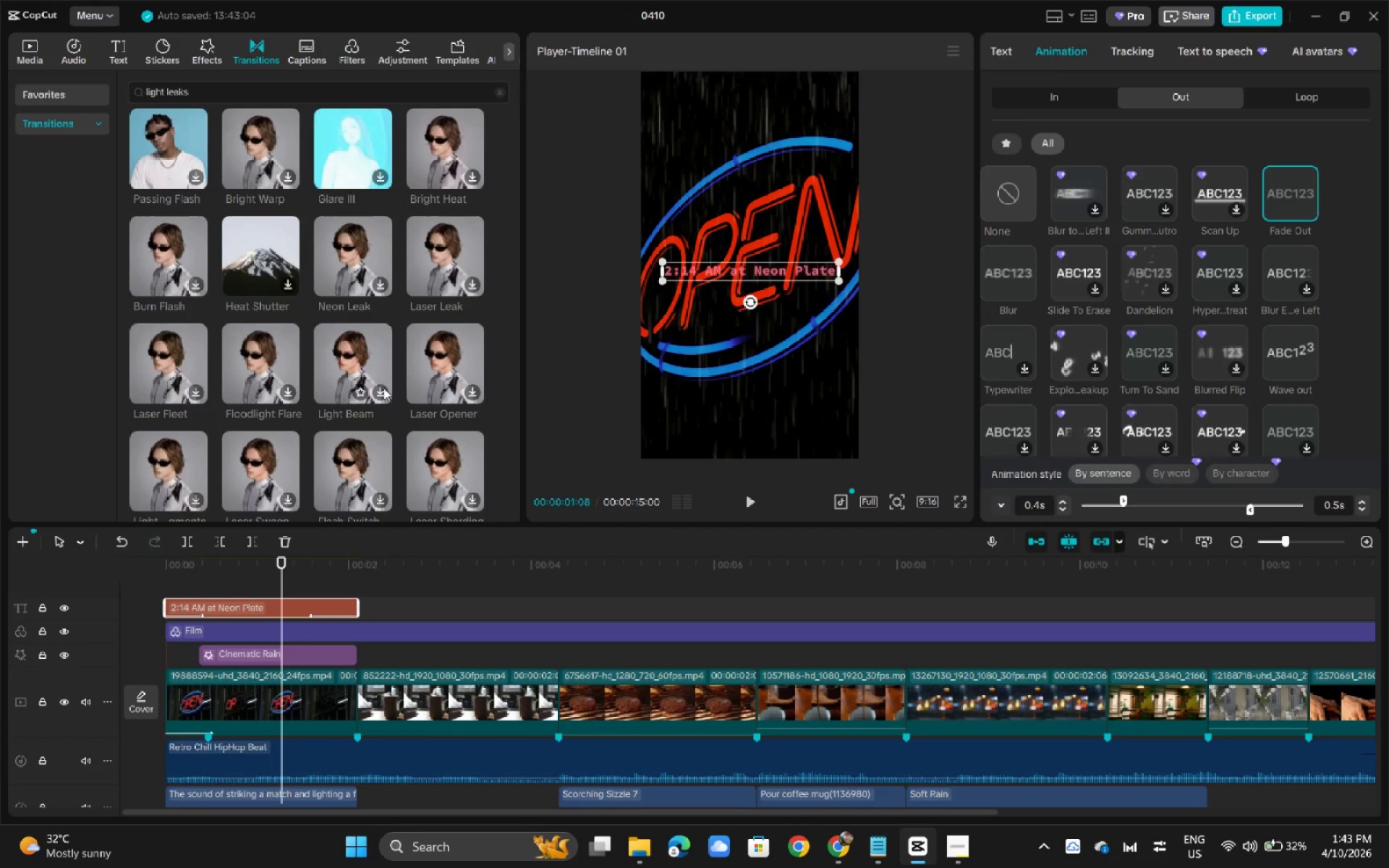 
scroll: coordinate [386, 380], scroll_direction: down, amount: 1.0
 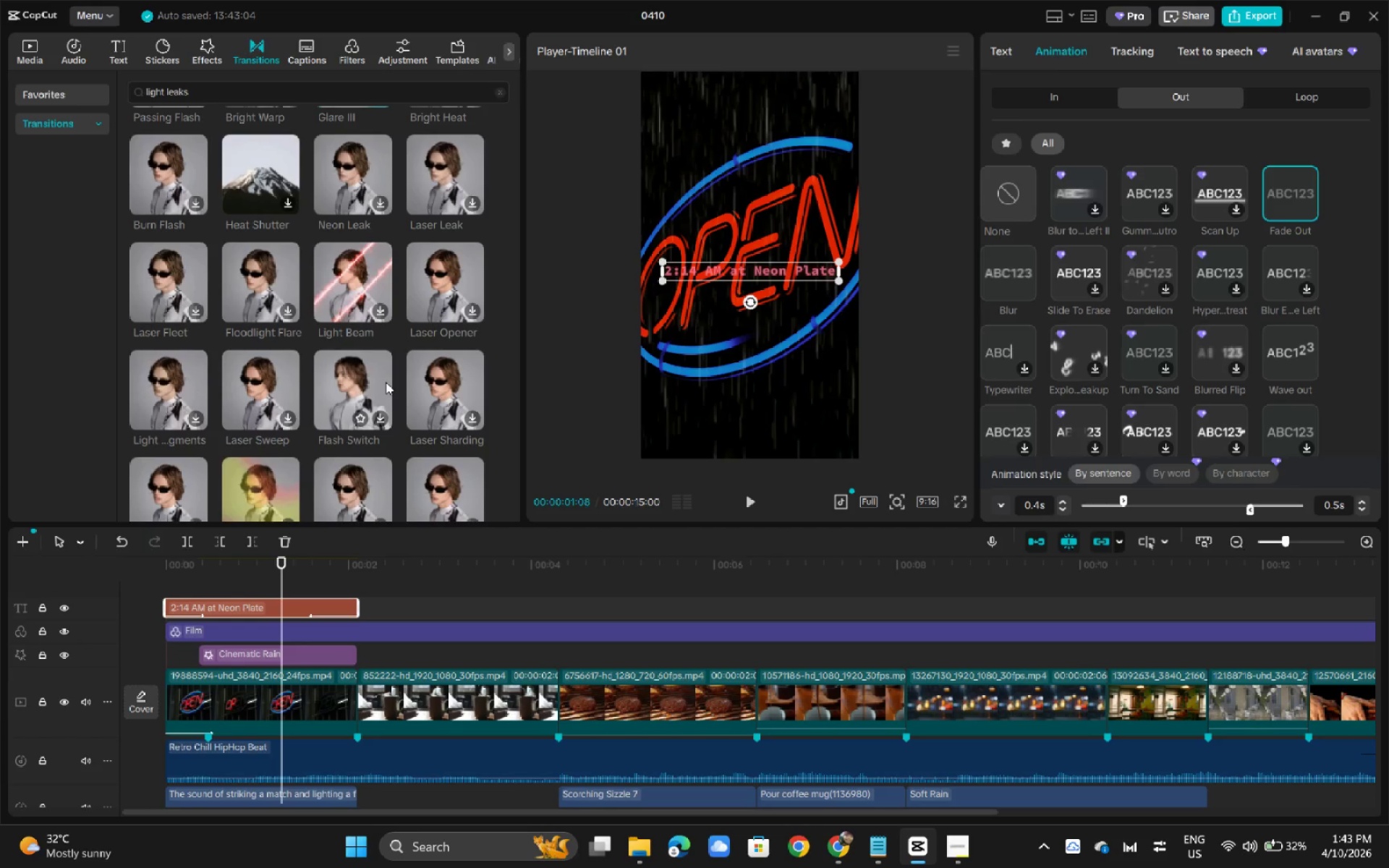 
wait(15.8)
 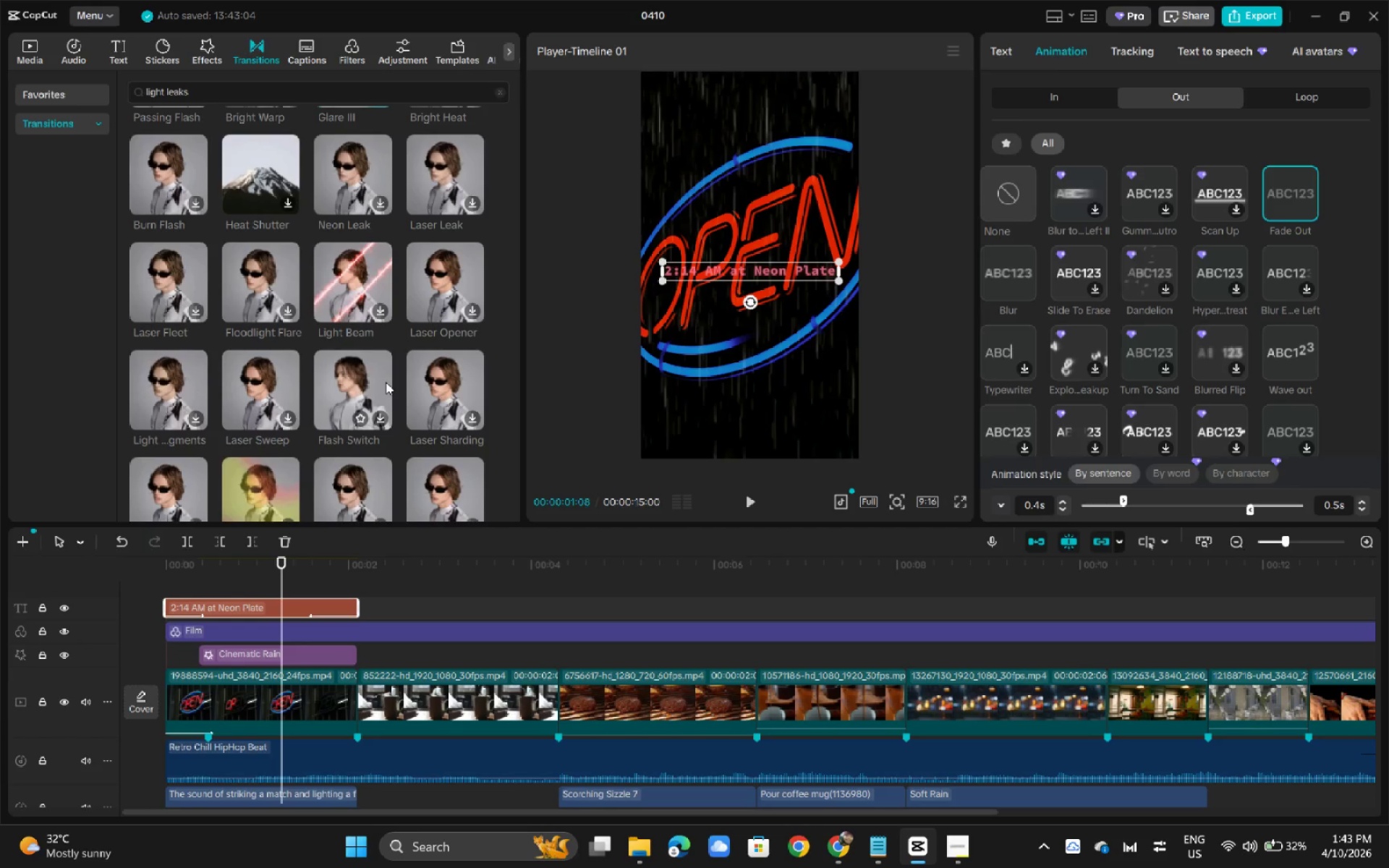 
key(Alt+AltLeft)
 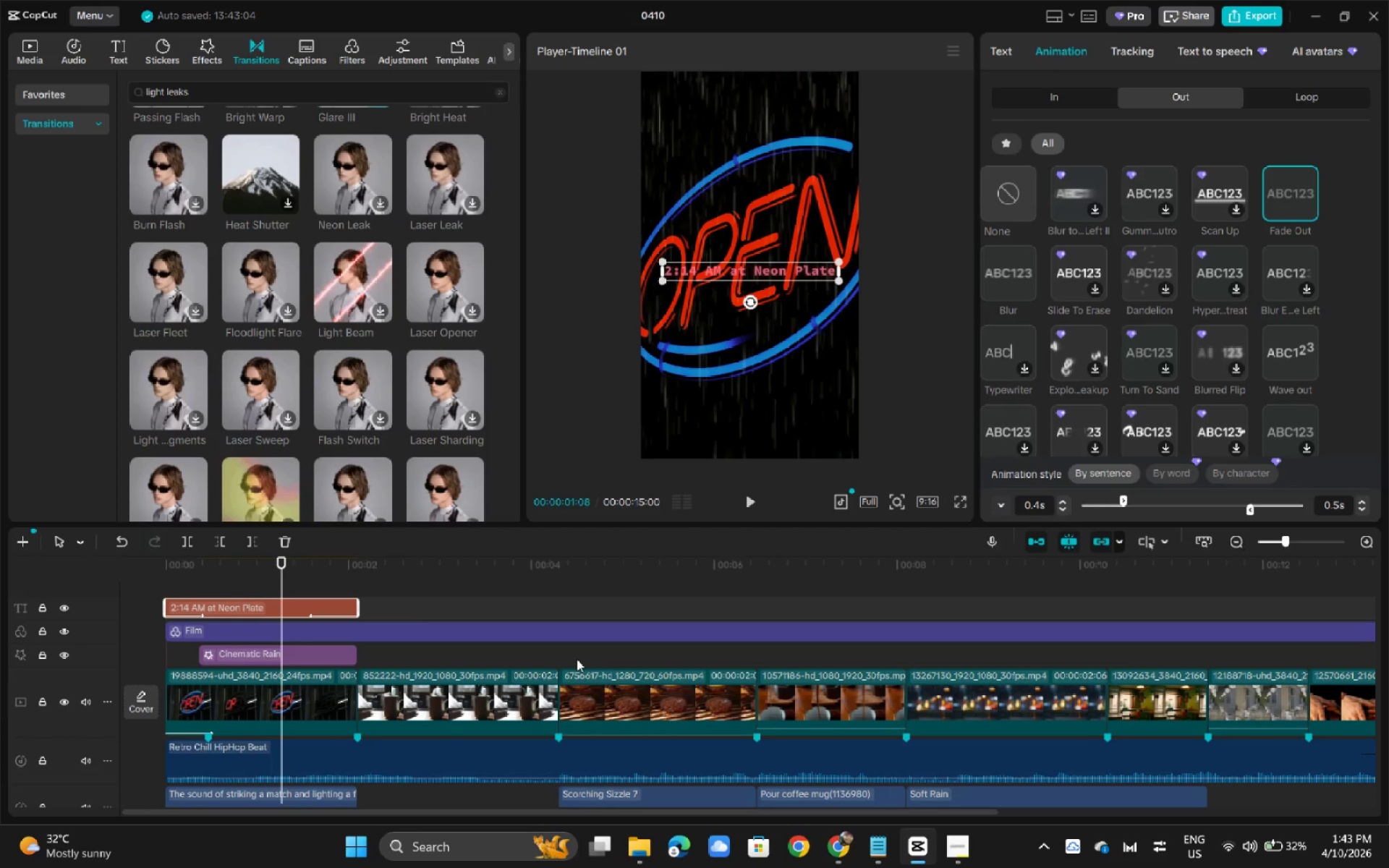 
key(Alt+Tab)
 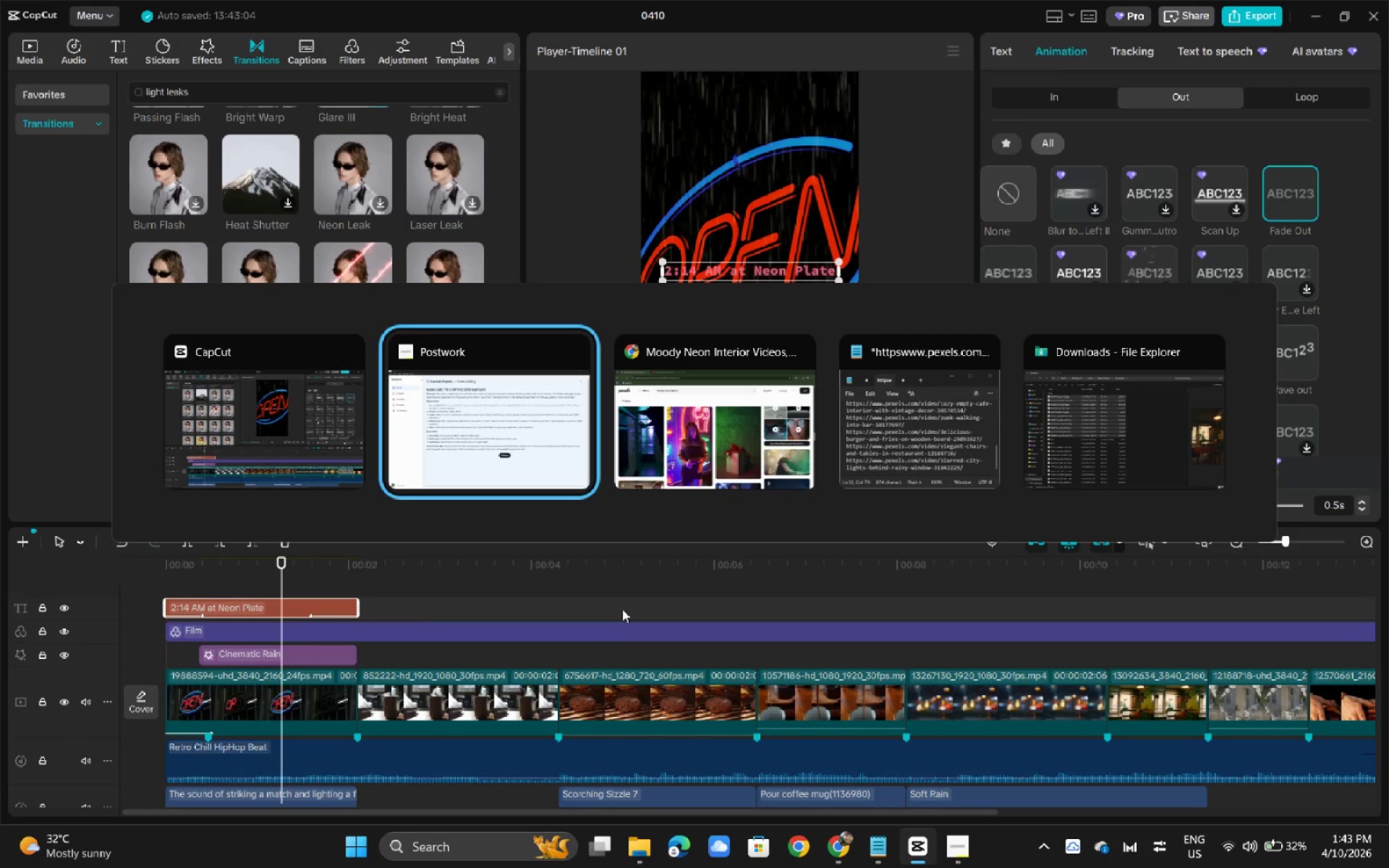 
key(Alt+AltLeft)
 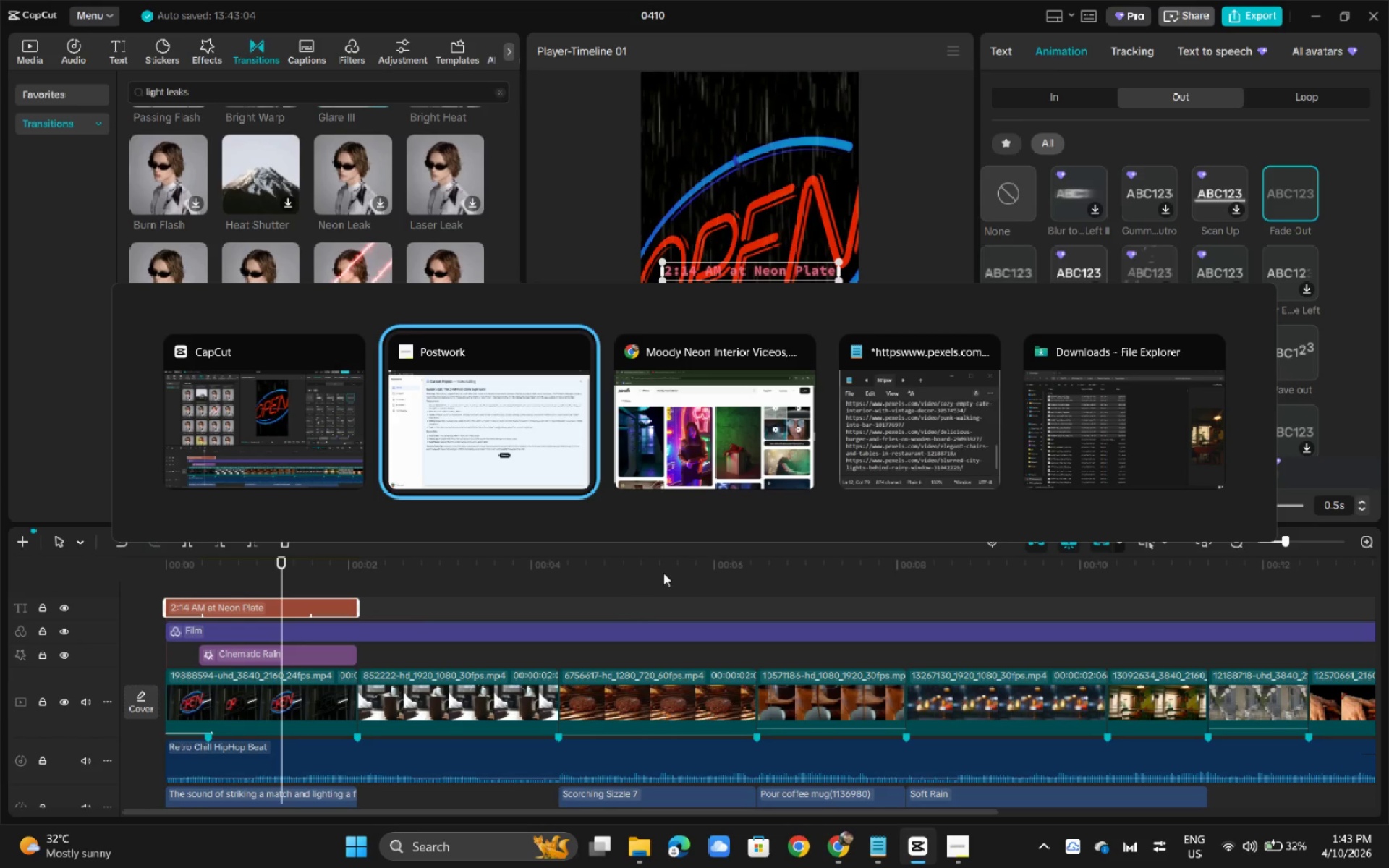 
key(Alt+Tab)
 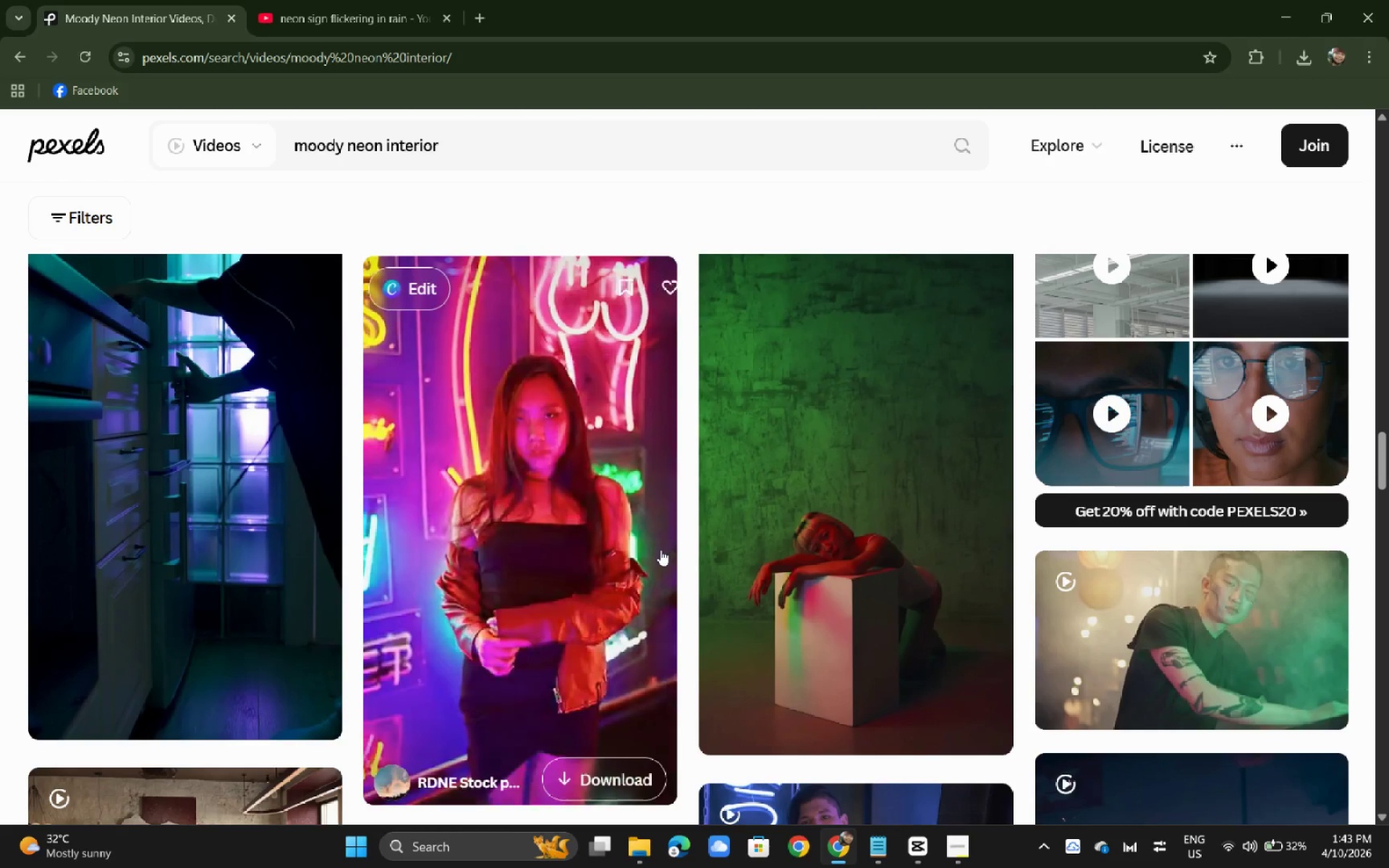 
key(Alt+Tab)
 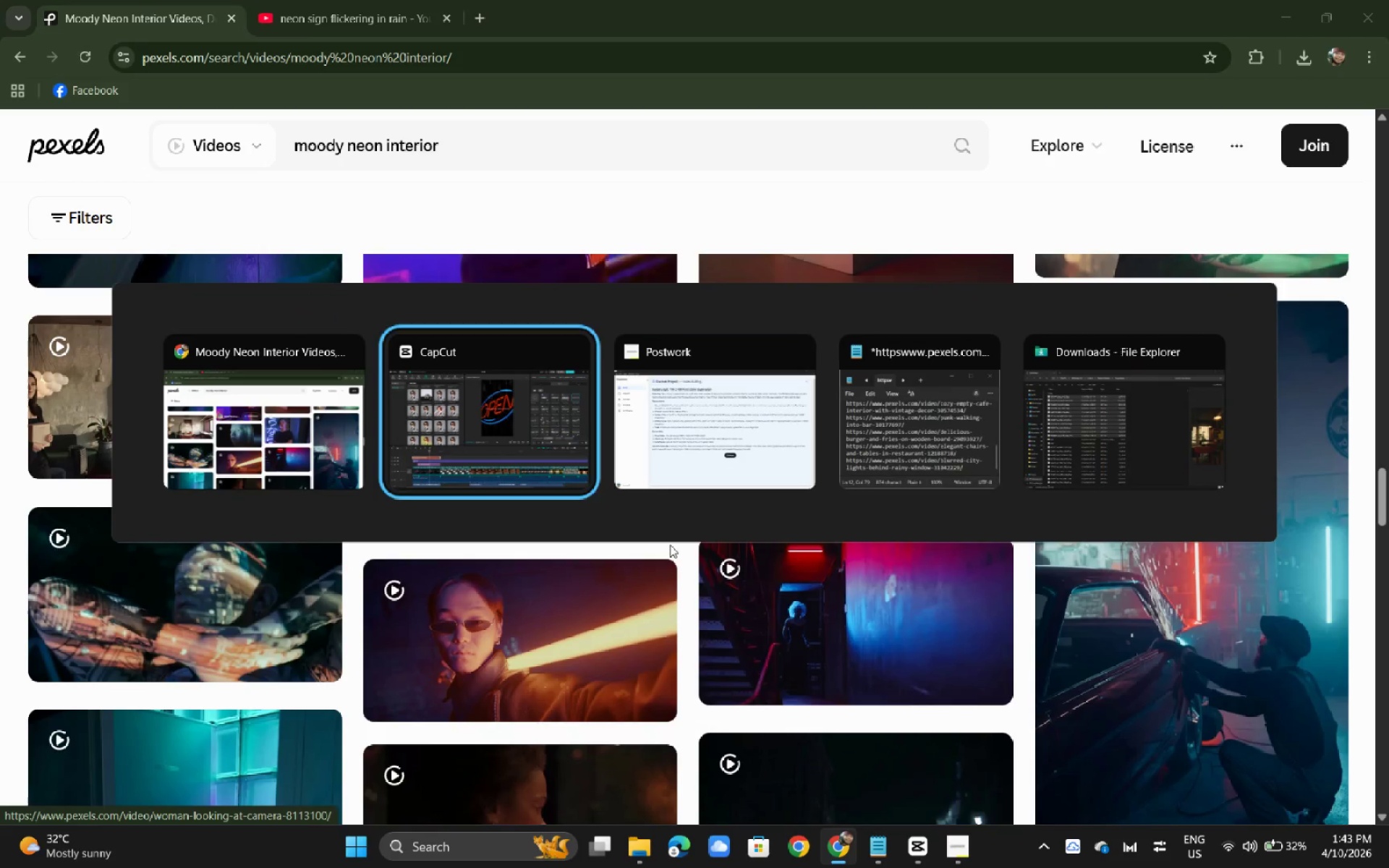 
scroll: coordinate [669, 545], scroll_direction: down, amount: 5.0
 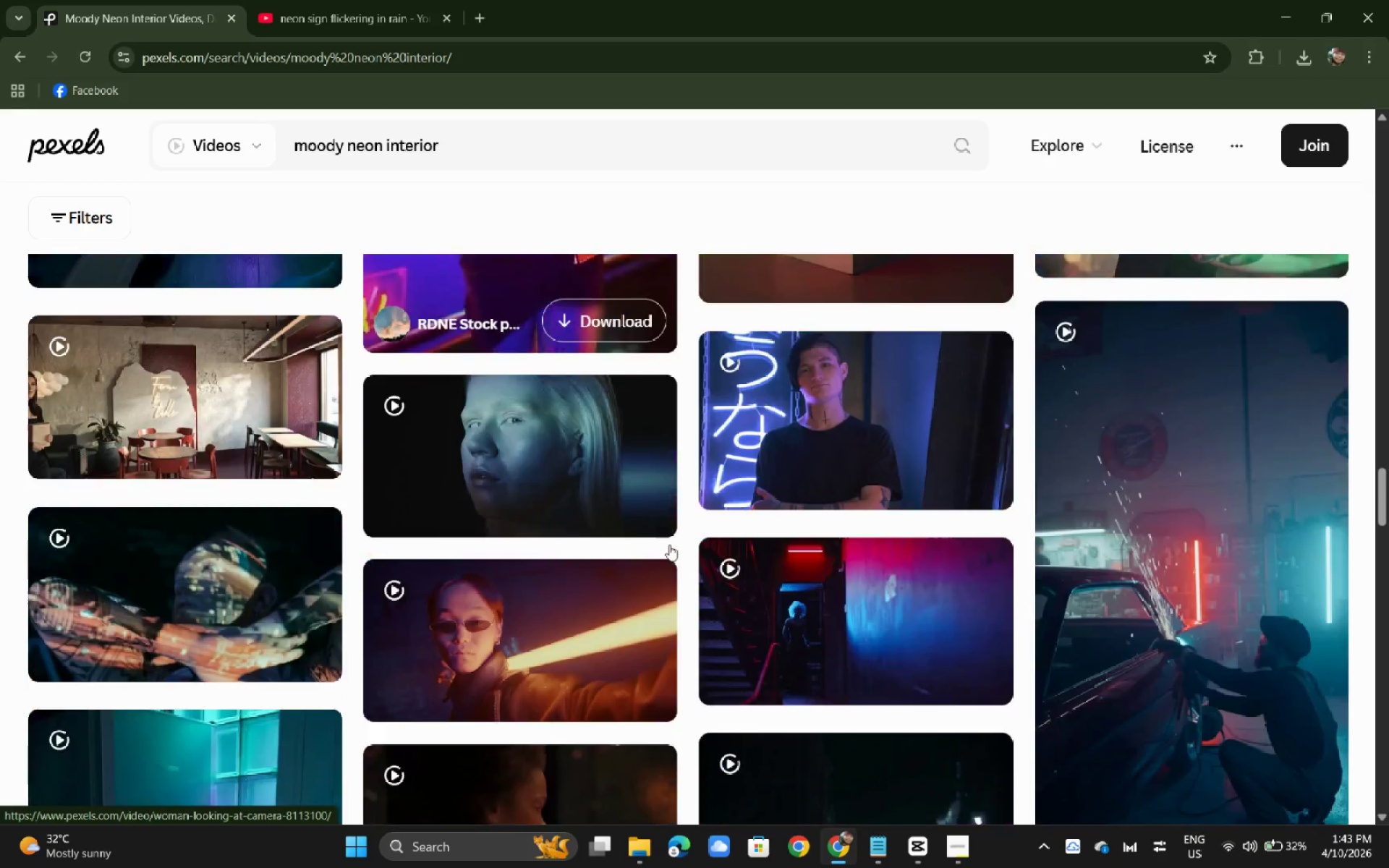 
key(Alt+Tab)